 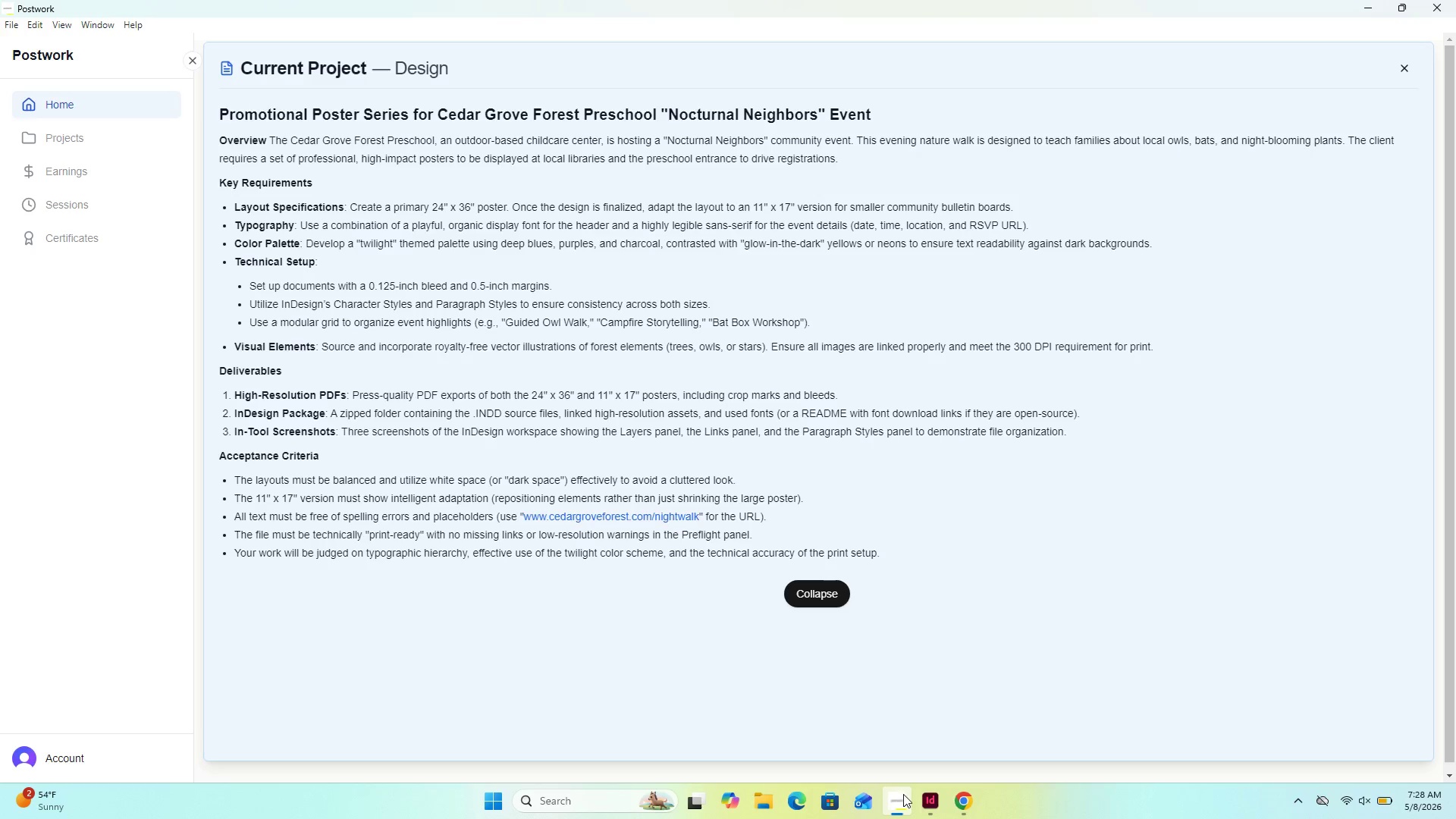 
key(Control+V)
 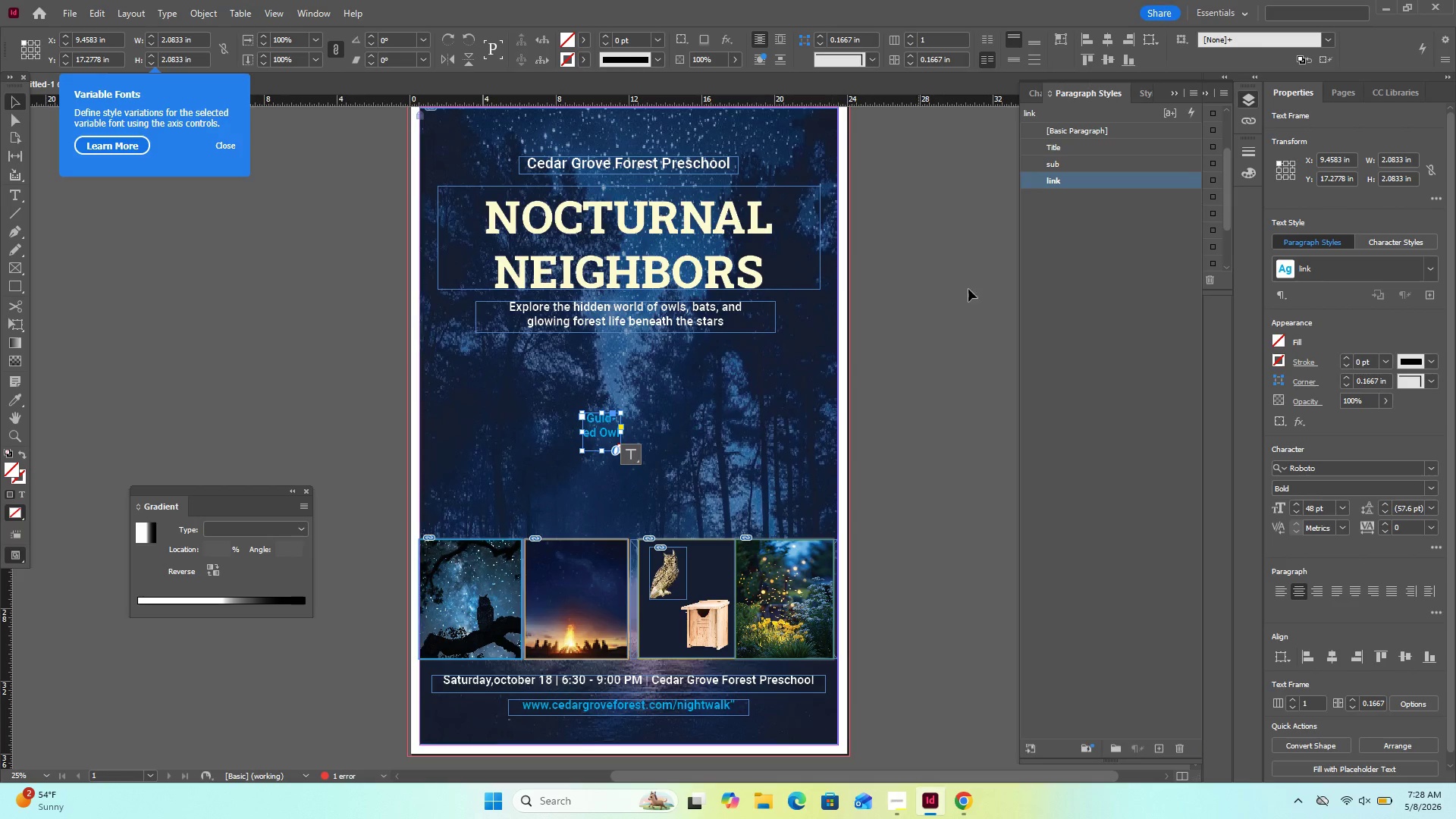 
left_click([1089, 161])
 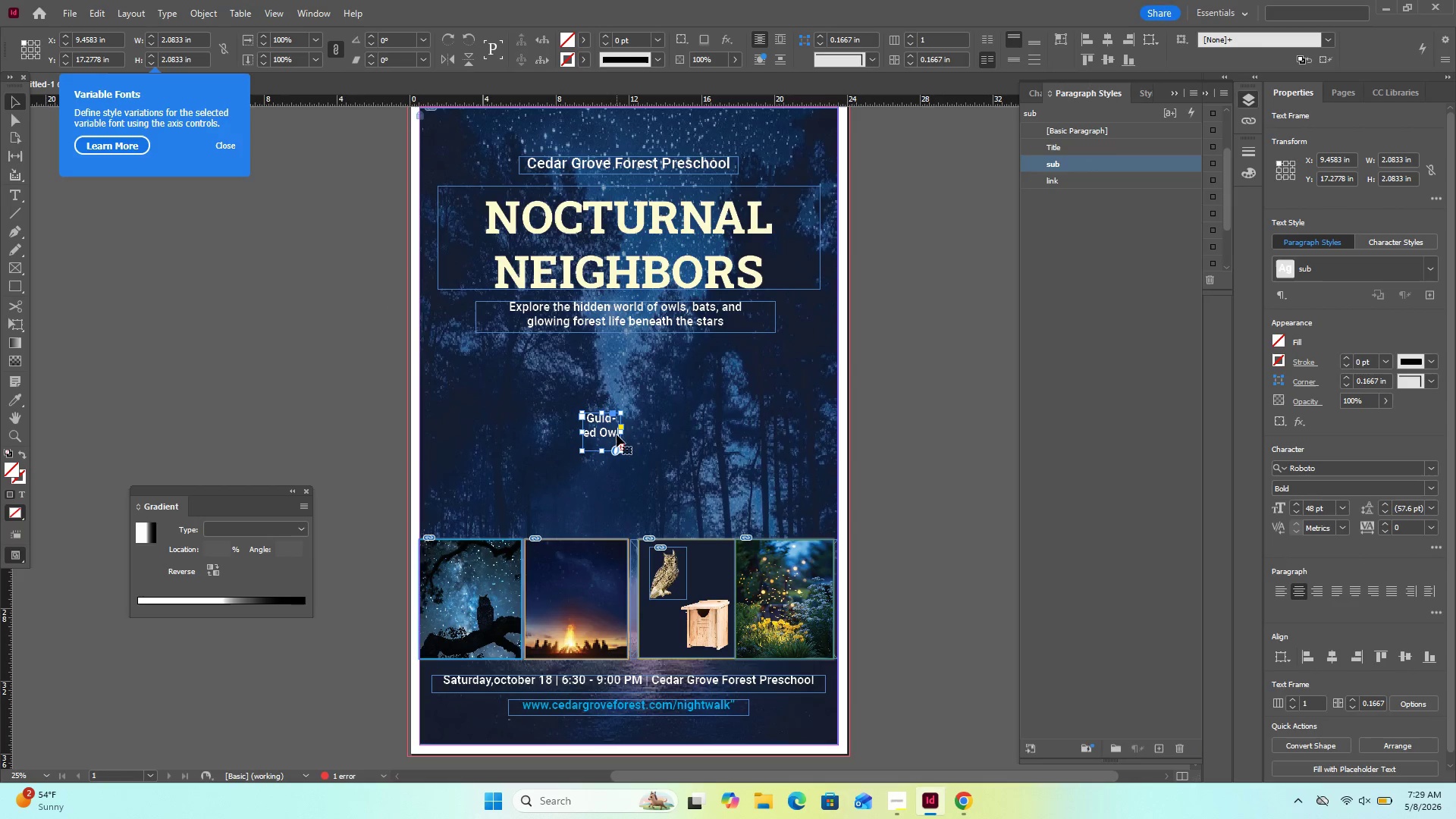 
left_click_drag(start_coordinate=[623, 431], to_coordinate=[649, 428])
 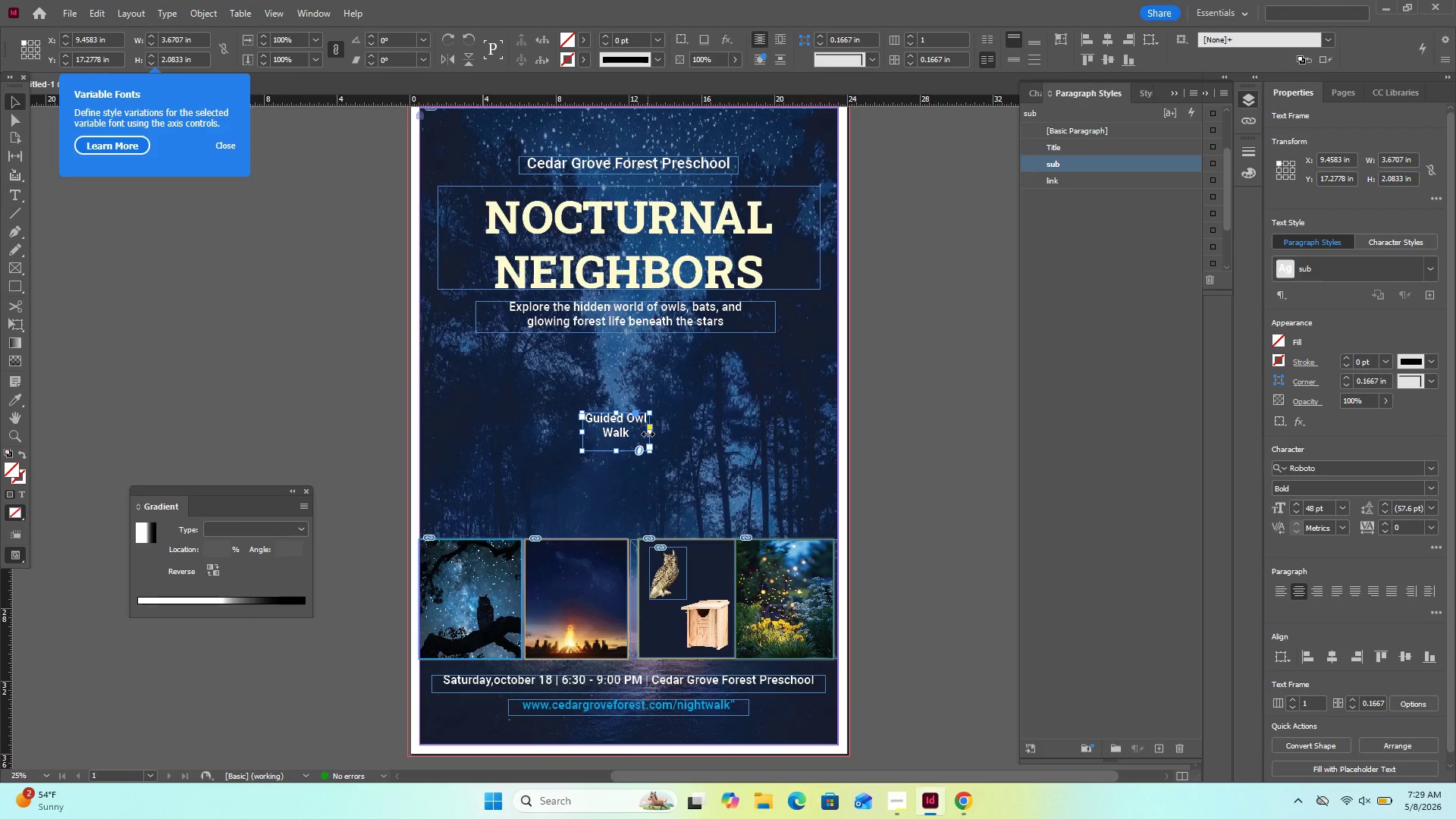 
left_click_drag(start_coordinate=[648, 433], to_coordinate=[636, 437])
 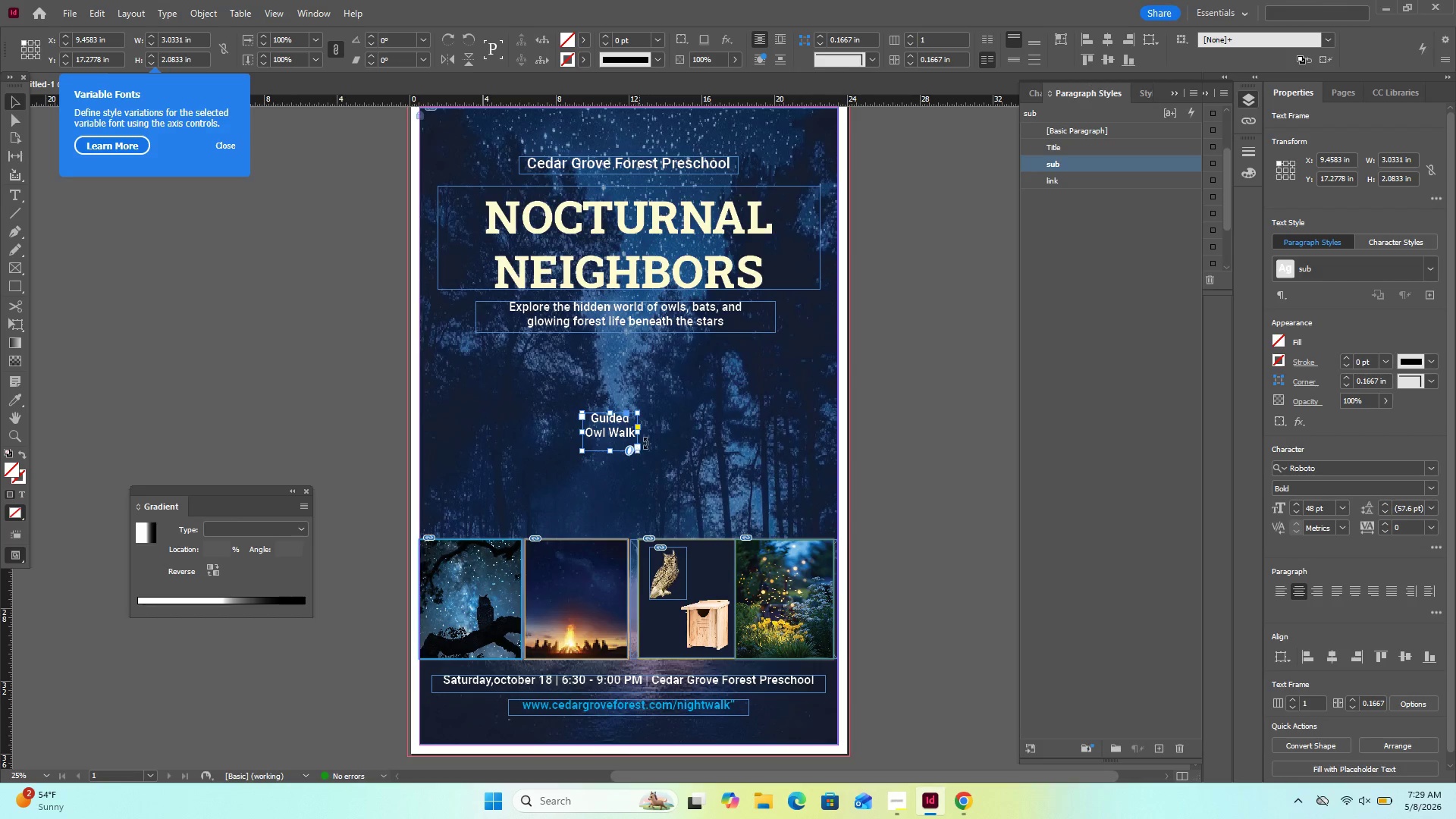 
left_click([656, 439])
 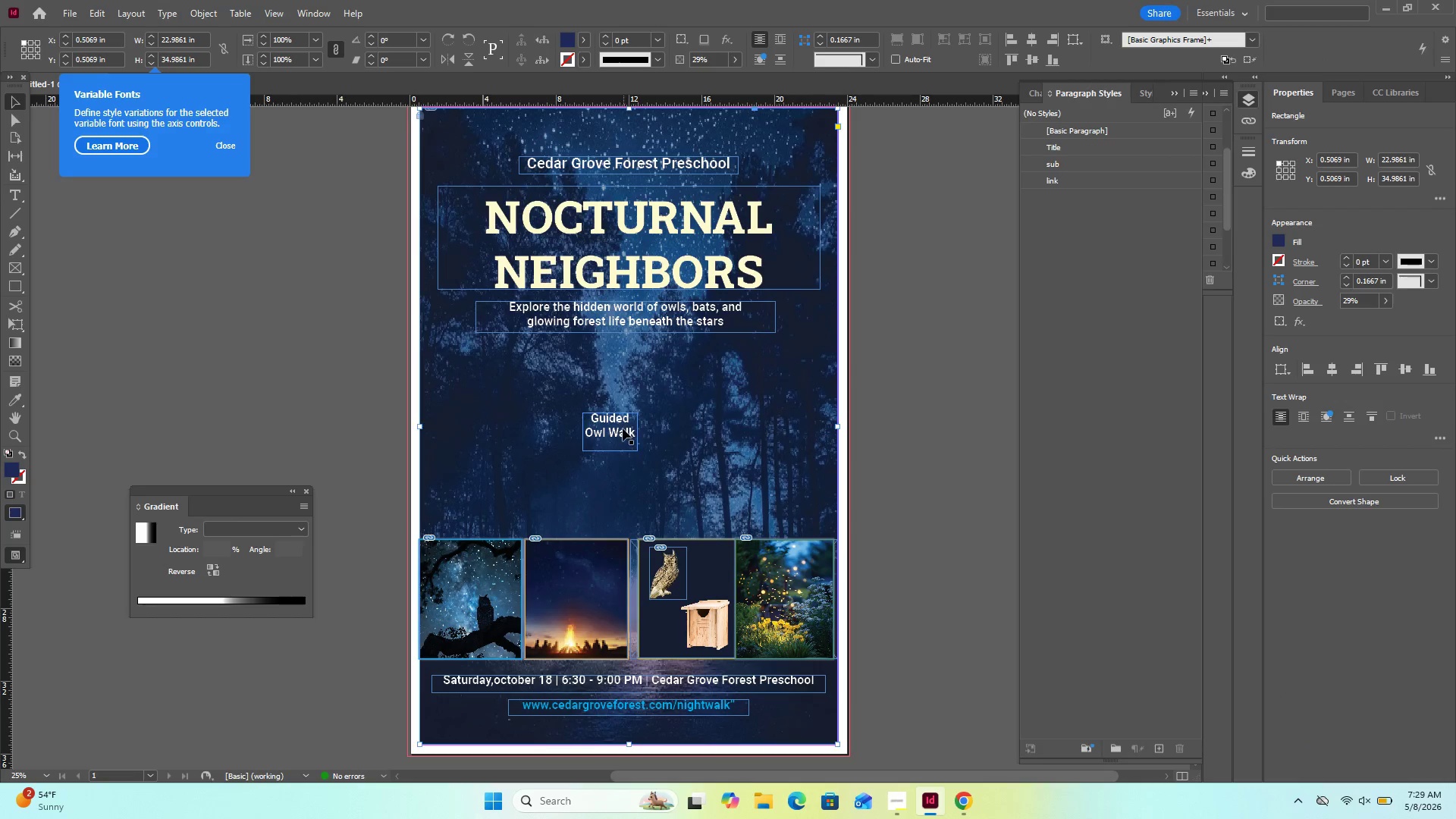 
left_click_drag(start_coordinate=[623, 429], to_coordinate=[475, 594])
 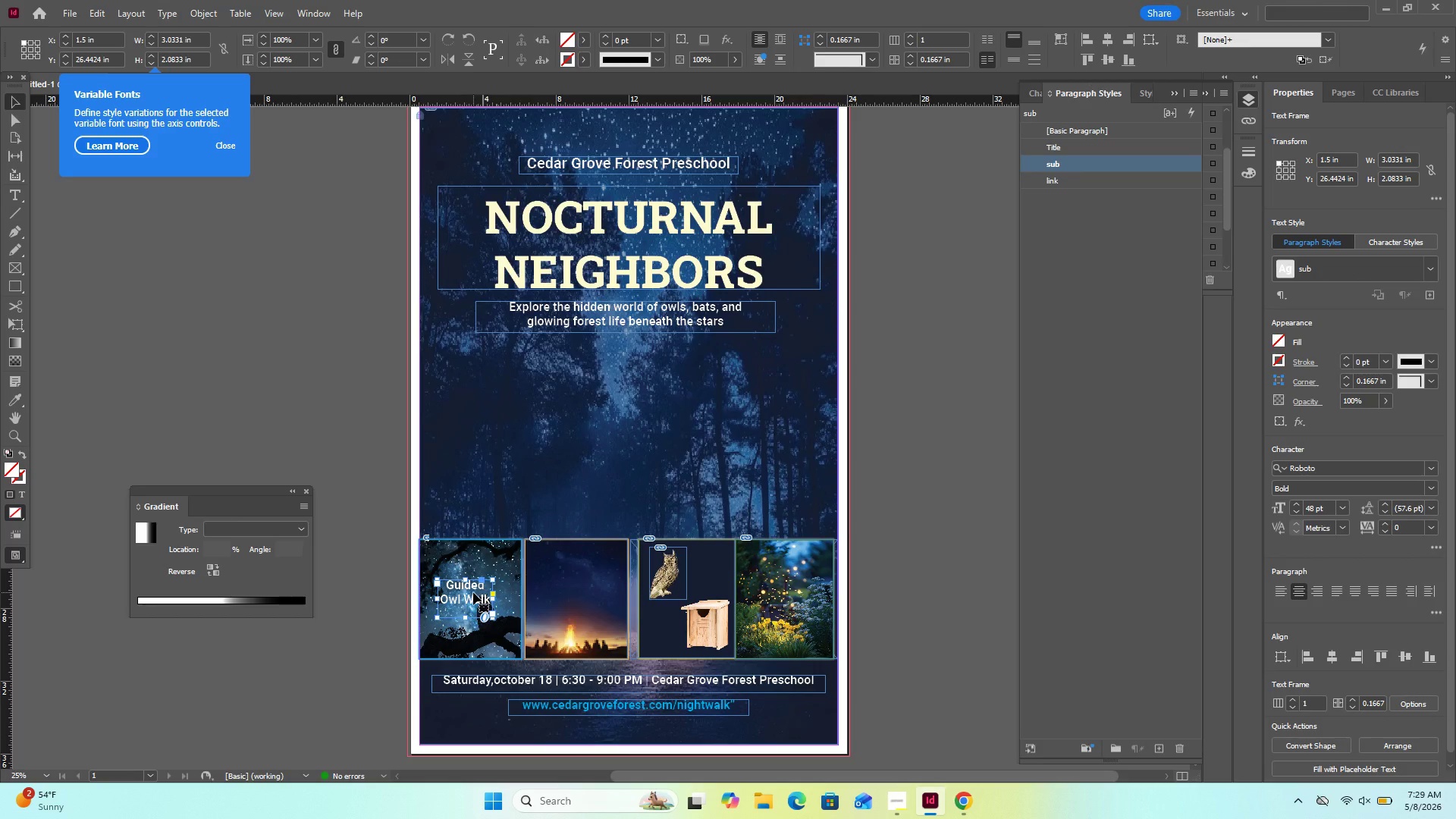 
left_click_drag(start_coordinate=[469, 600], to_coordinate=[469, 640])
 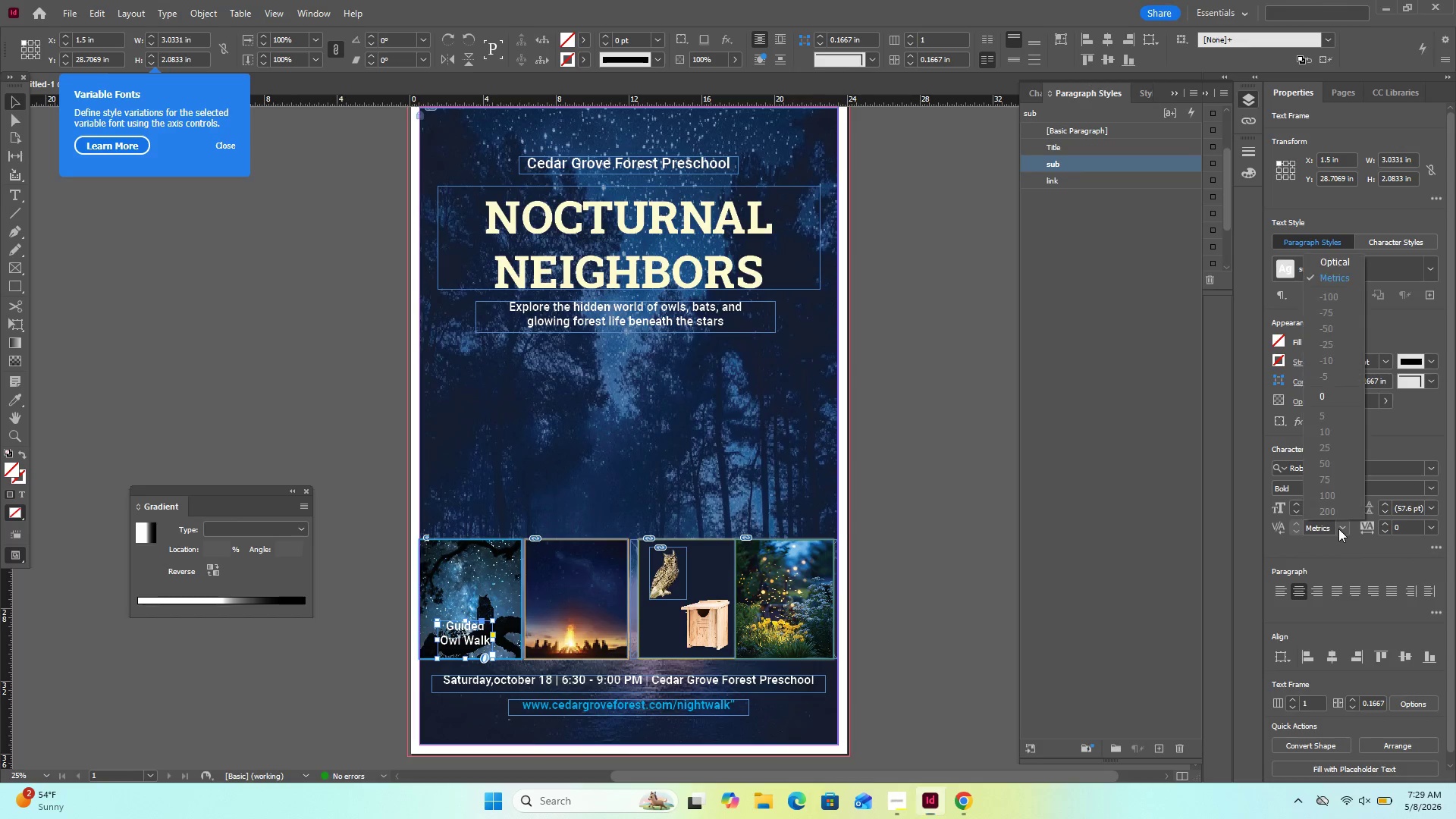 
left_click([1352, 563])
 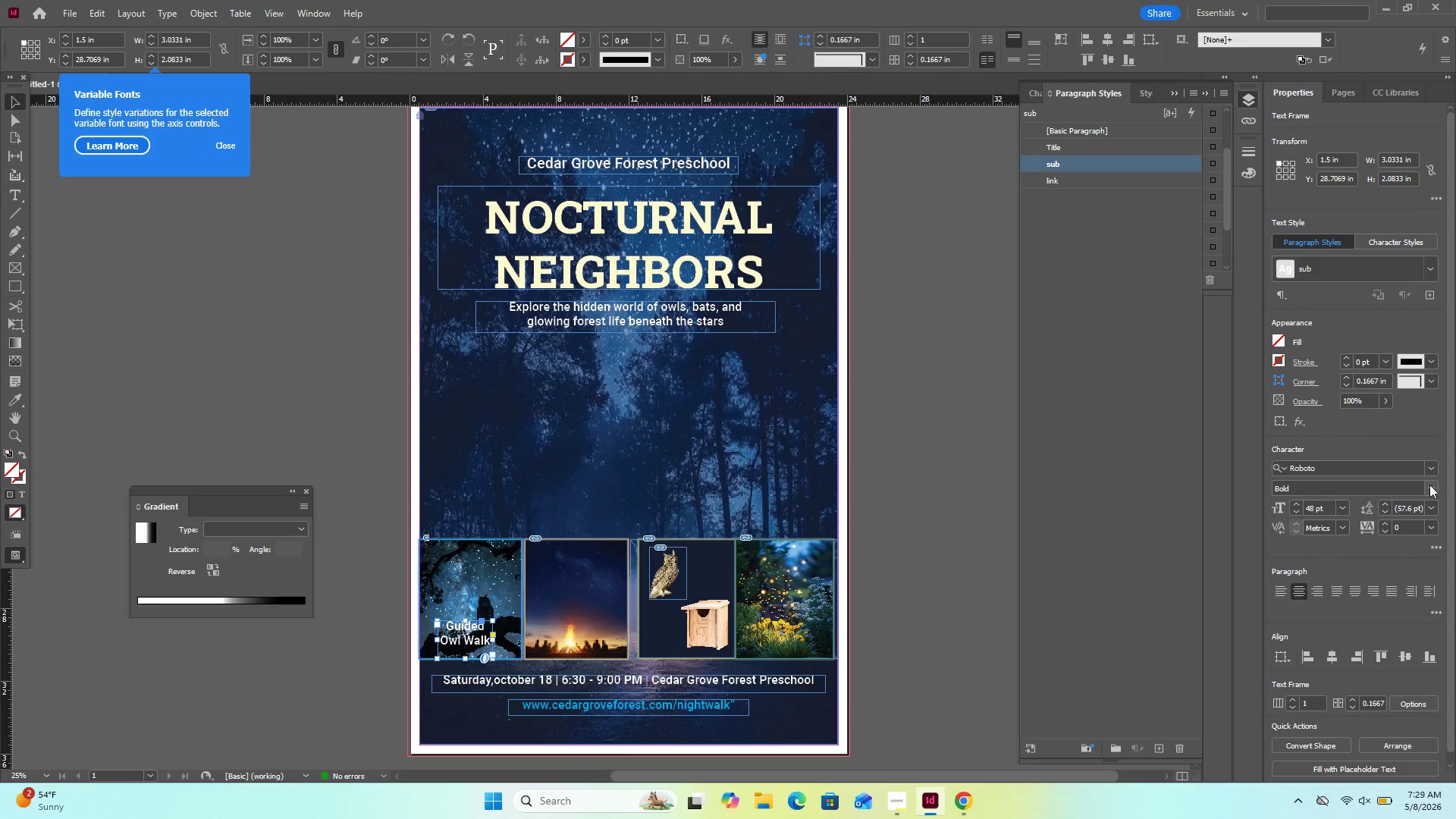 
left_click([1436, 485])
 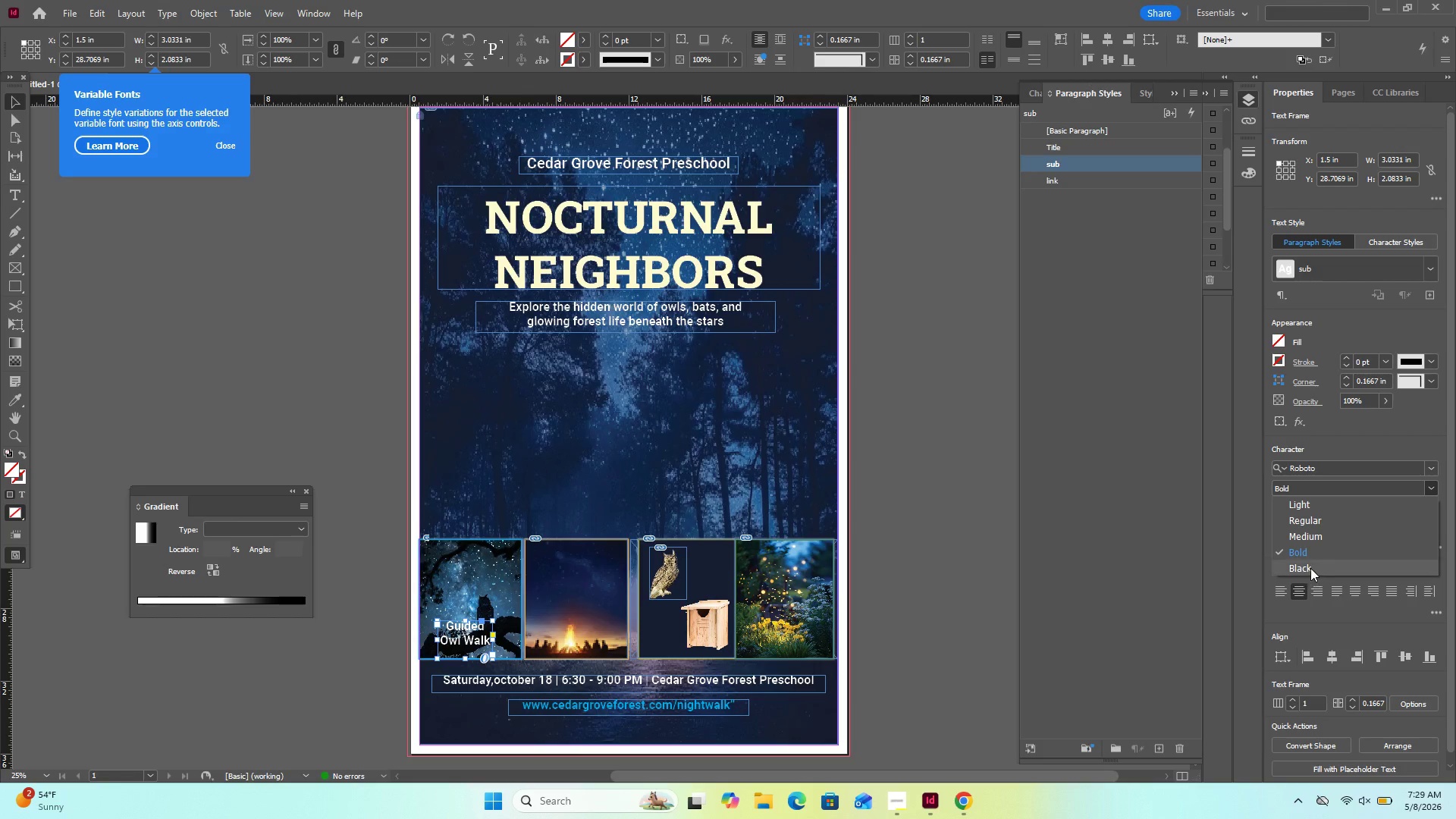 
left_click([1311, 565])
 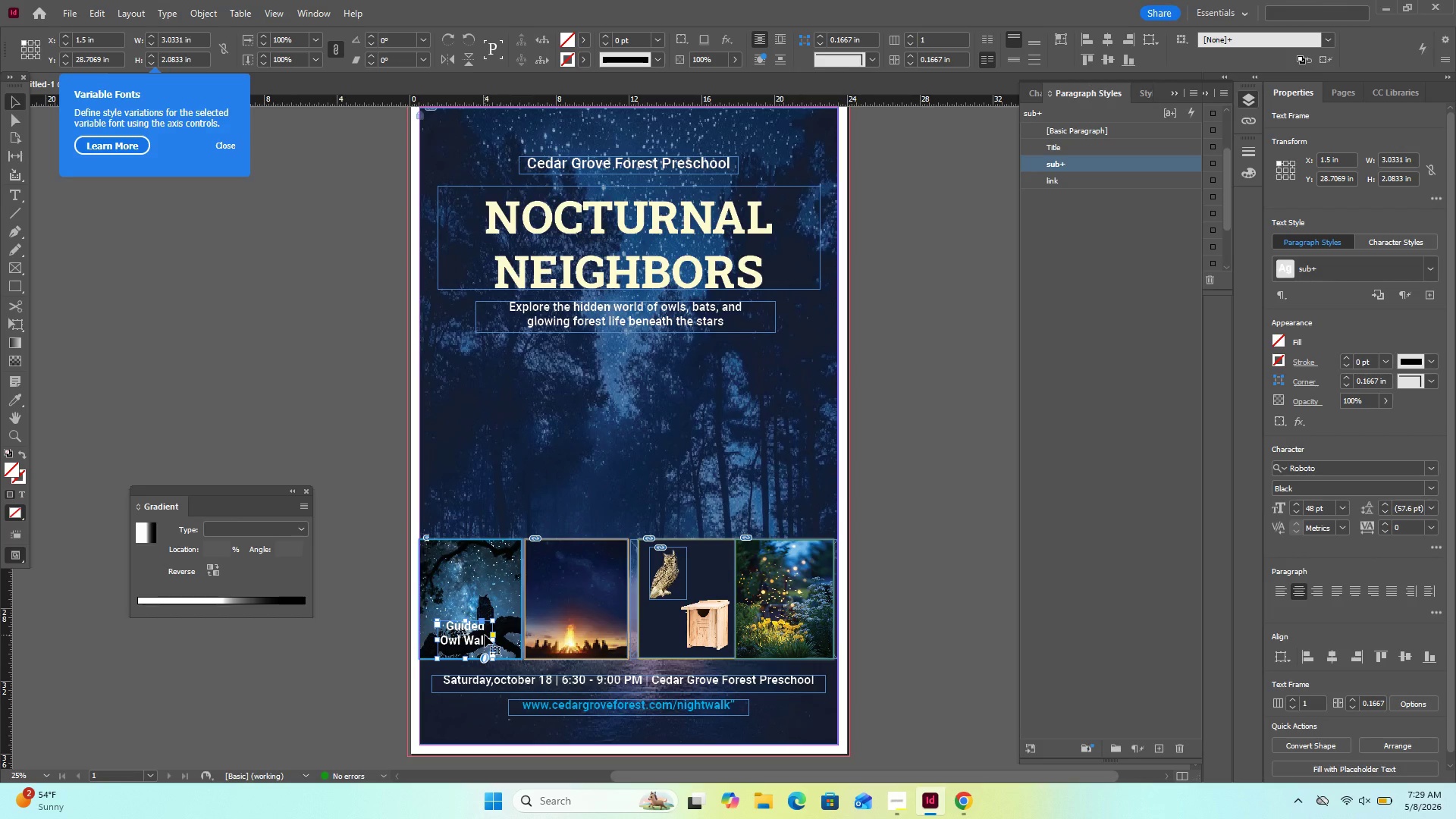 
wait(8.05)
 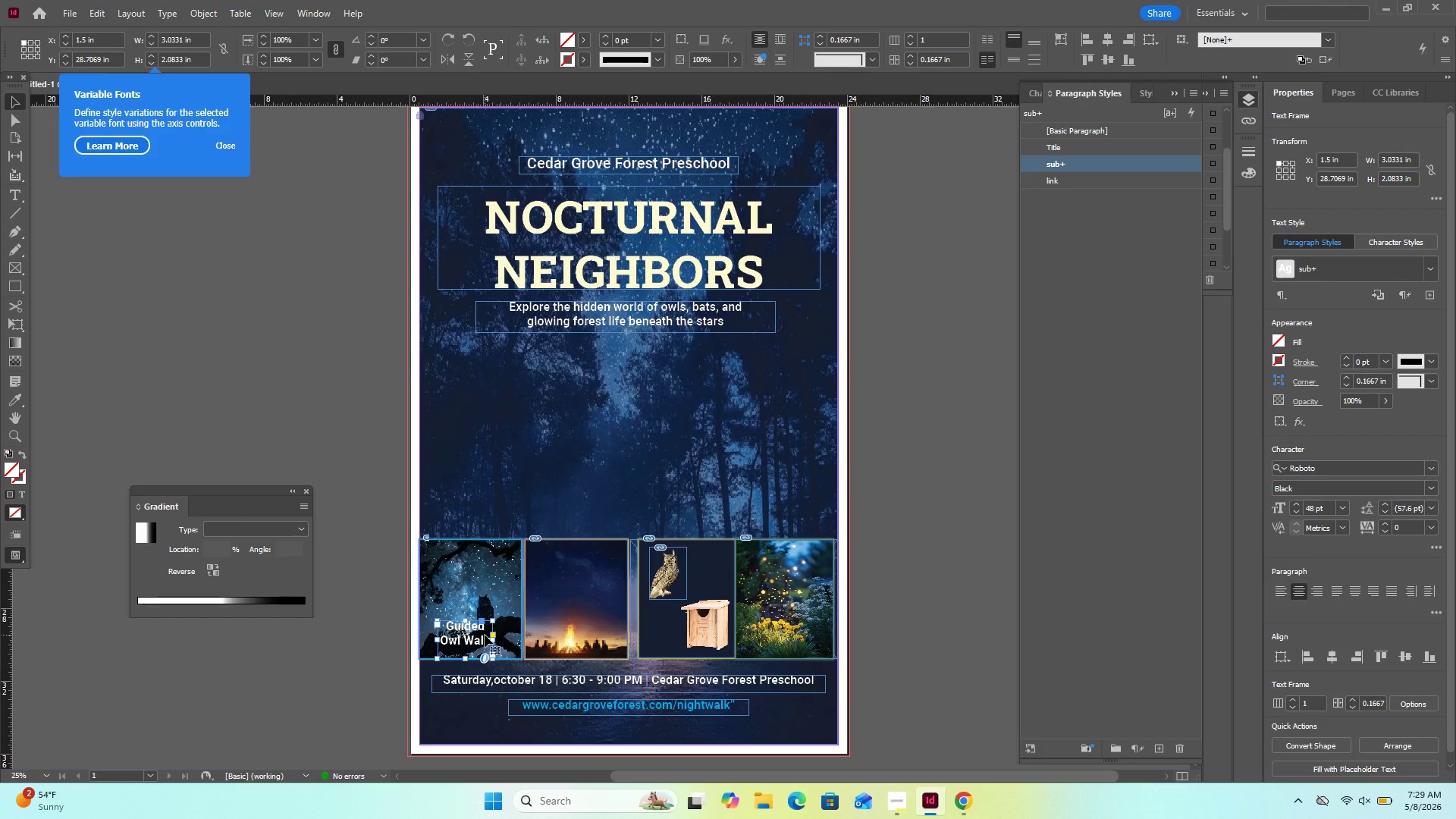 
left_click([1278, 347])
 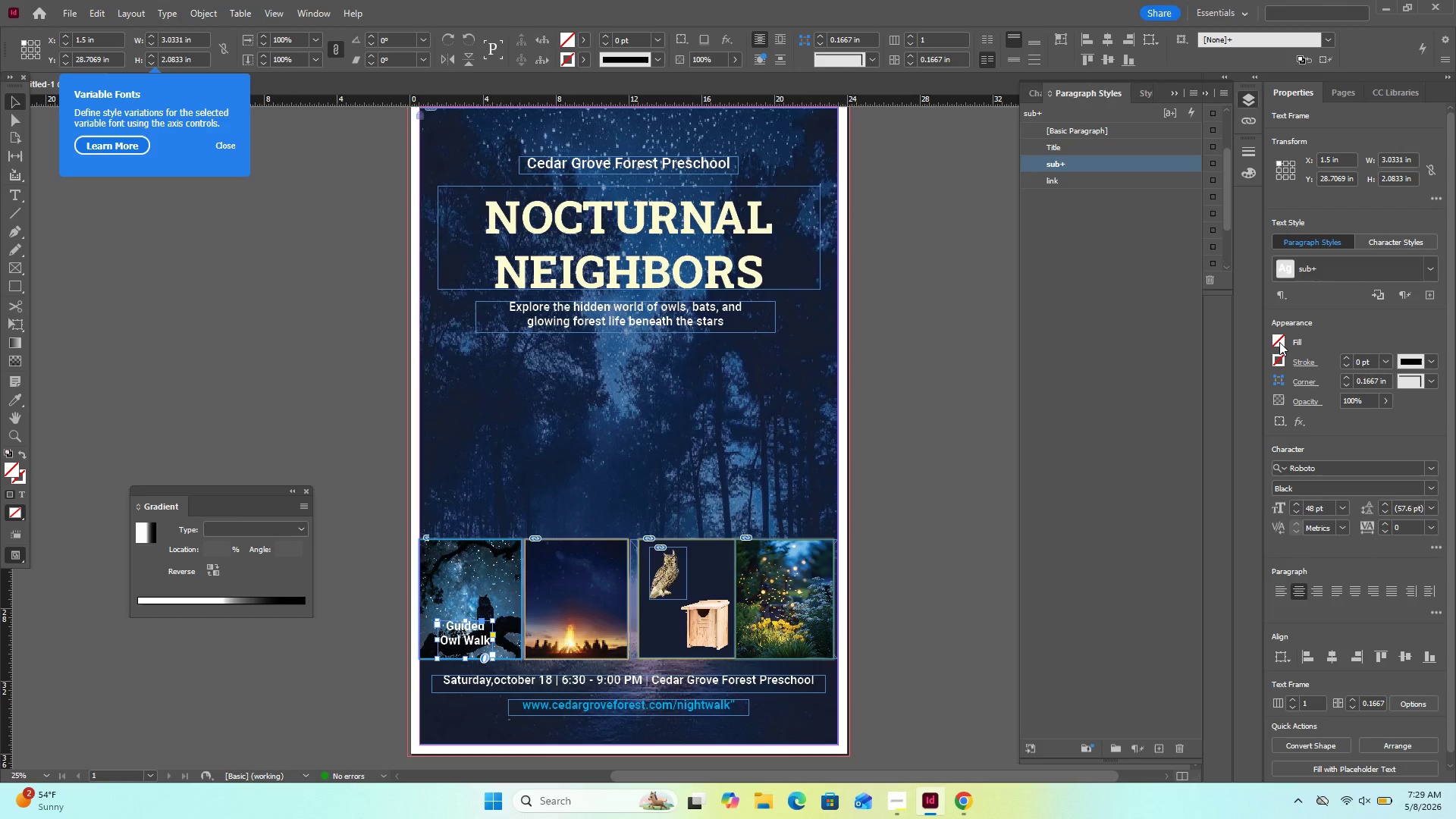 
double_click([1279, 341])
 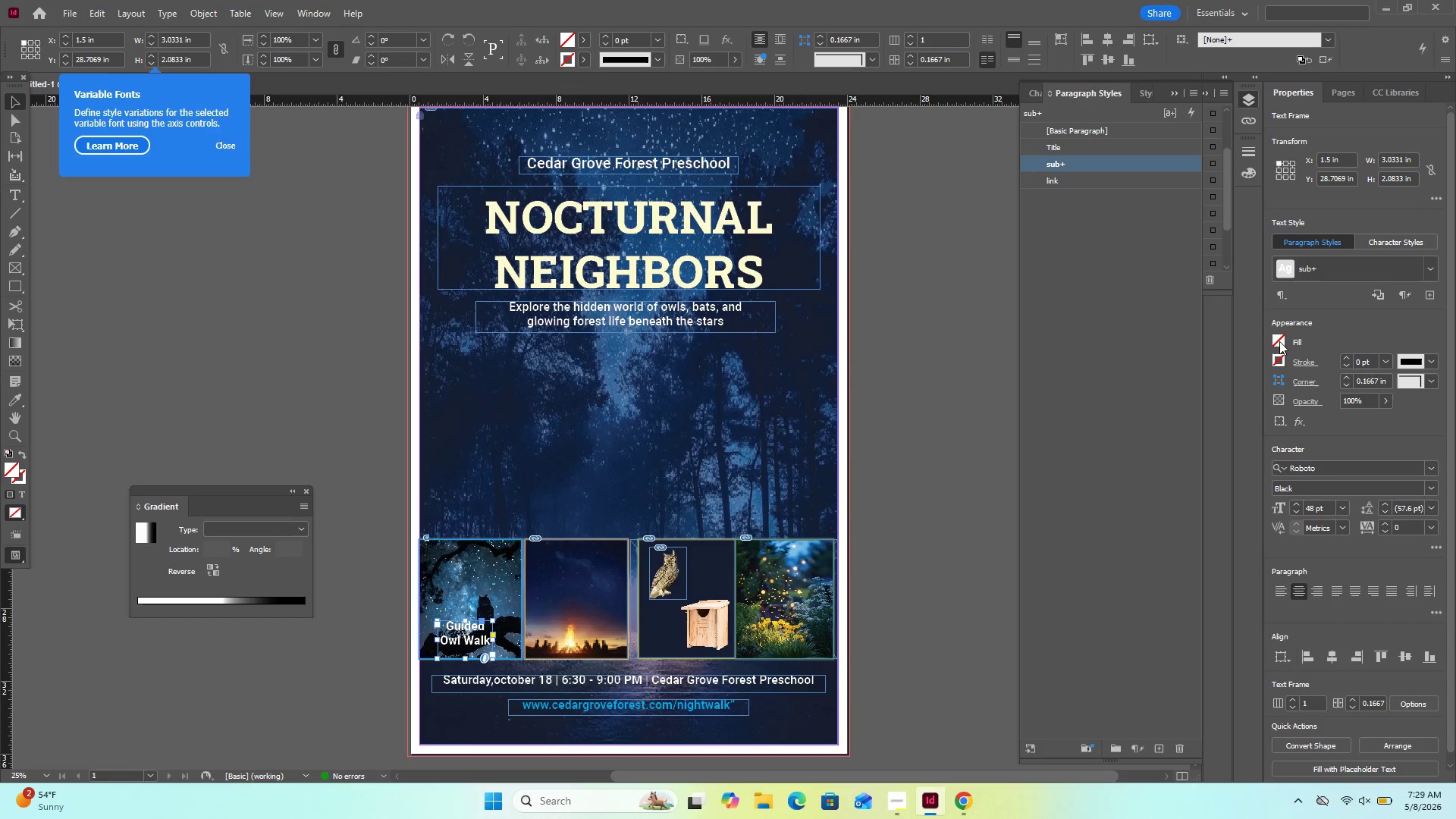 
left_click([1279, 341])
 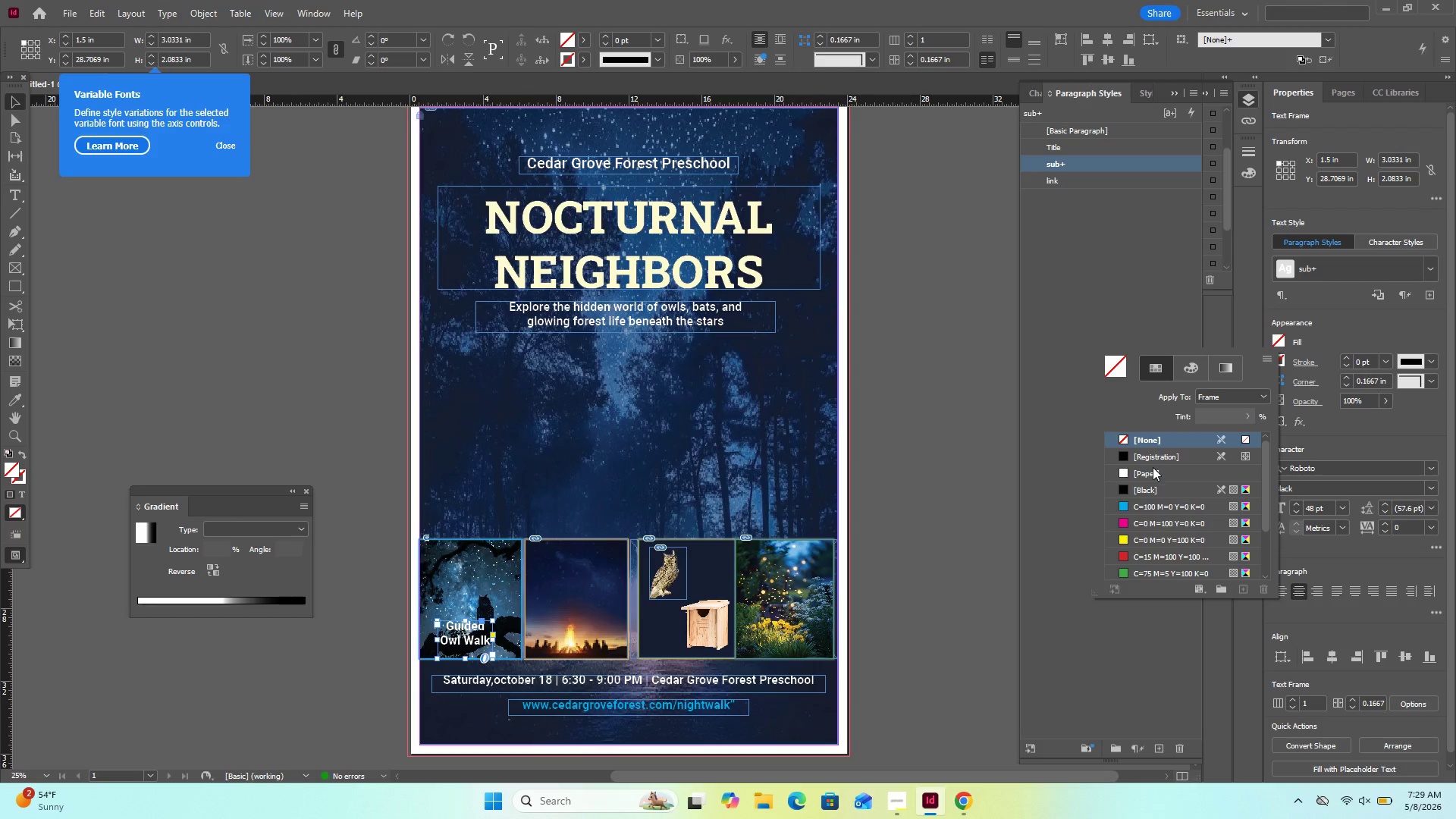 
left_click([1152, 460])
 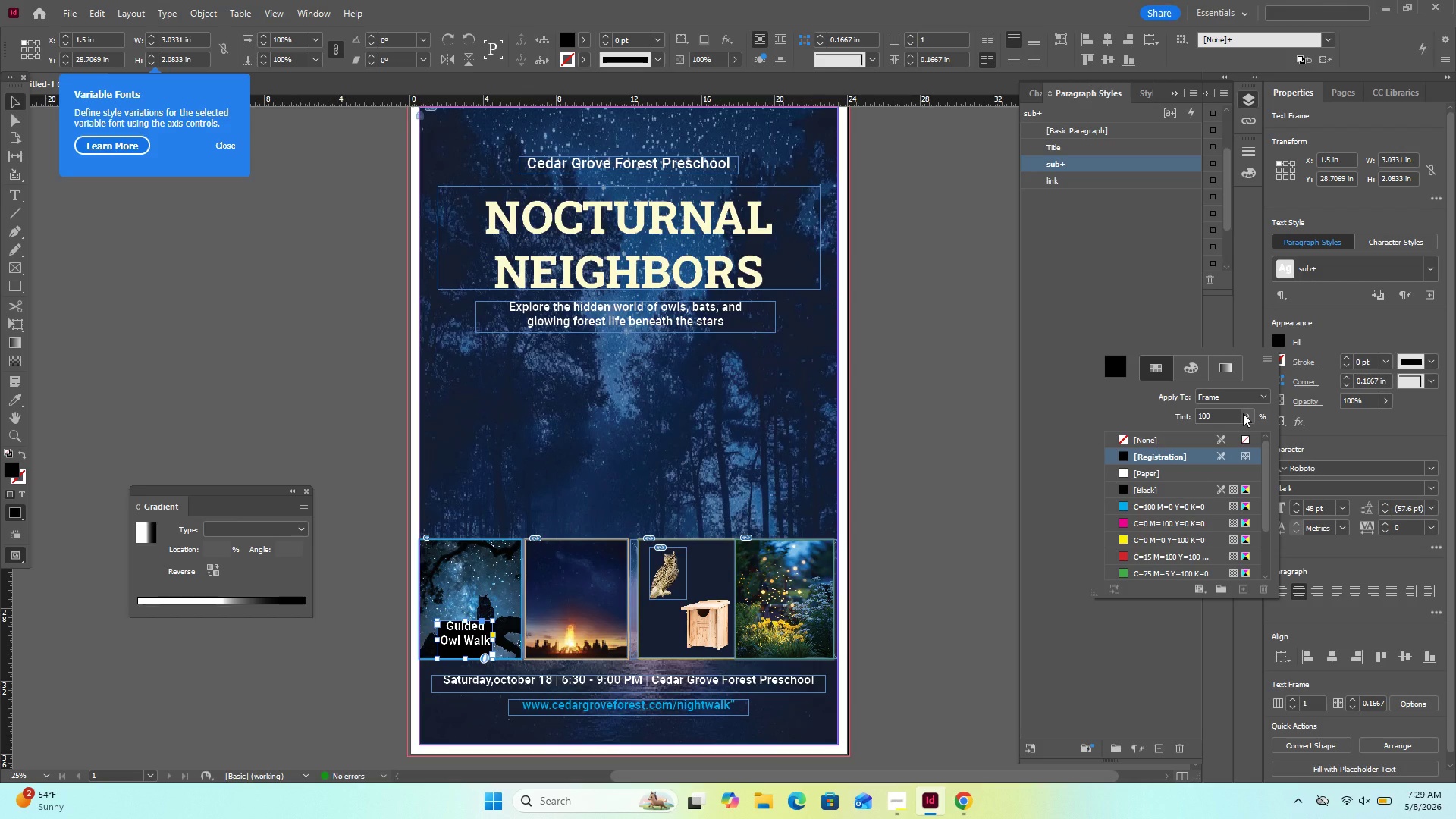 
wait(9.08)
 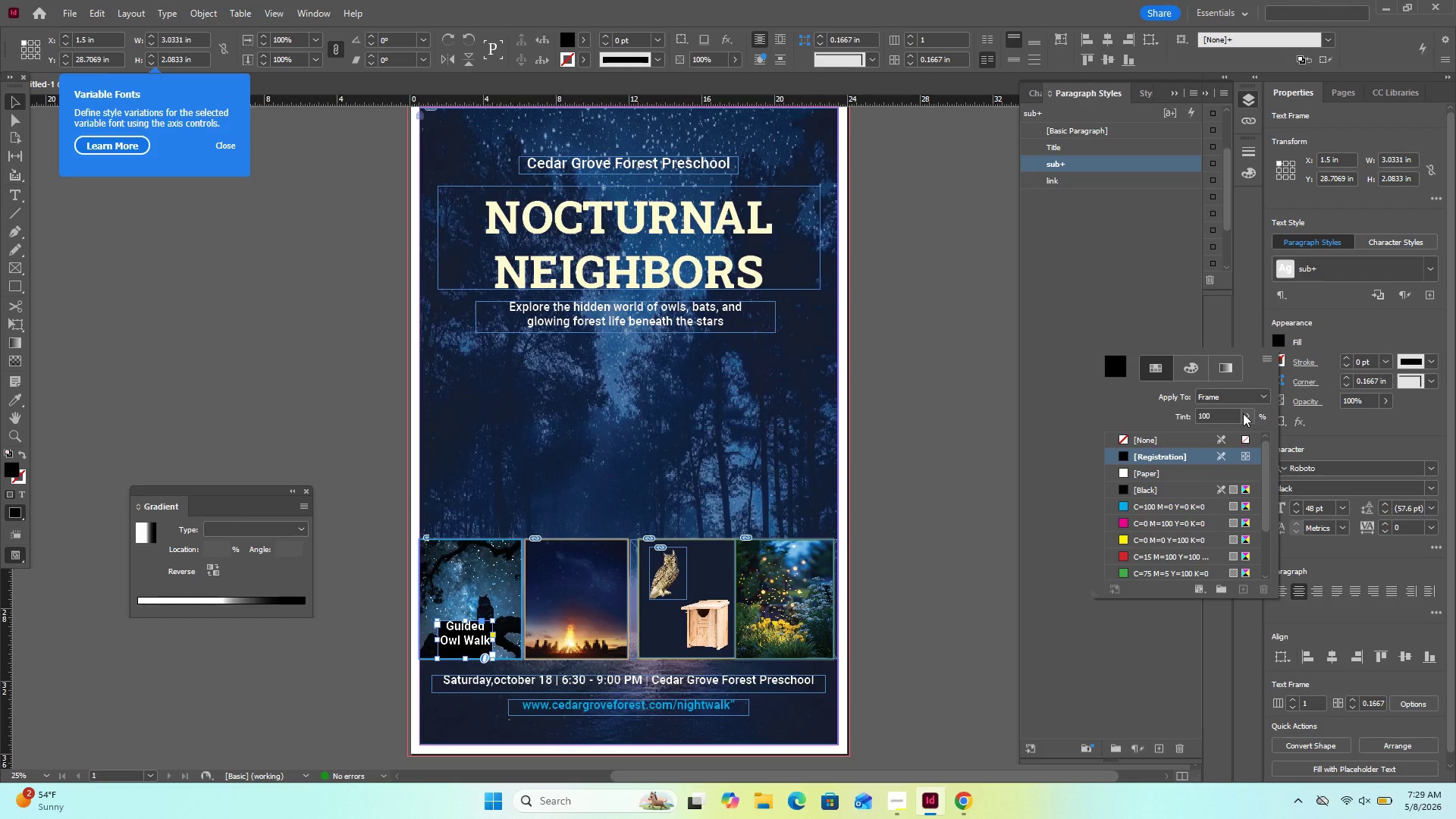 
left_click([1385, 397])
 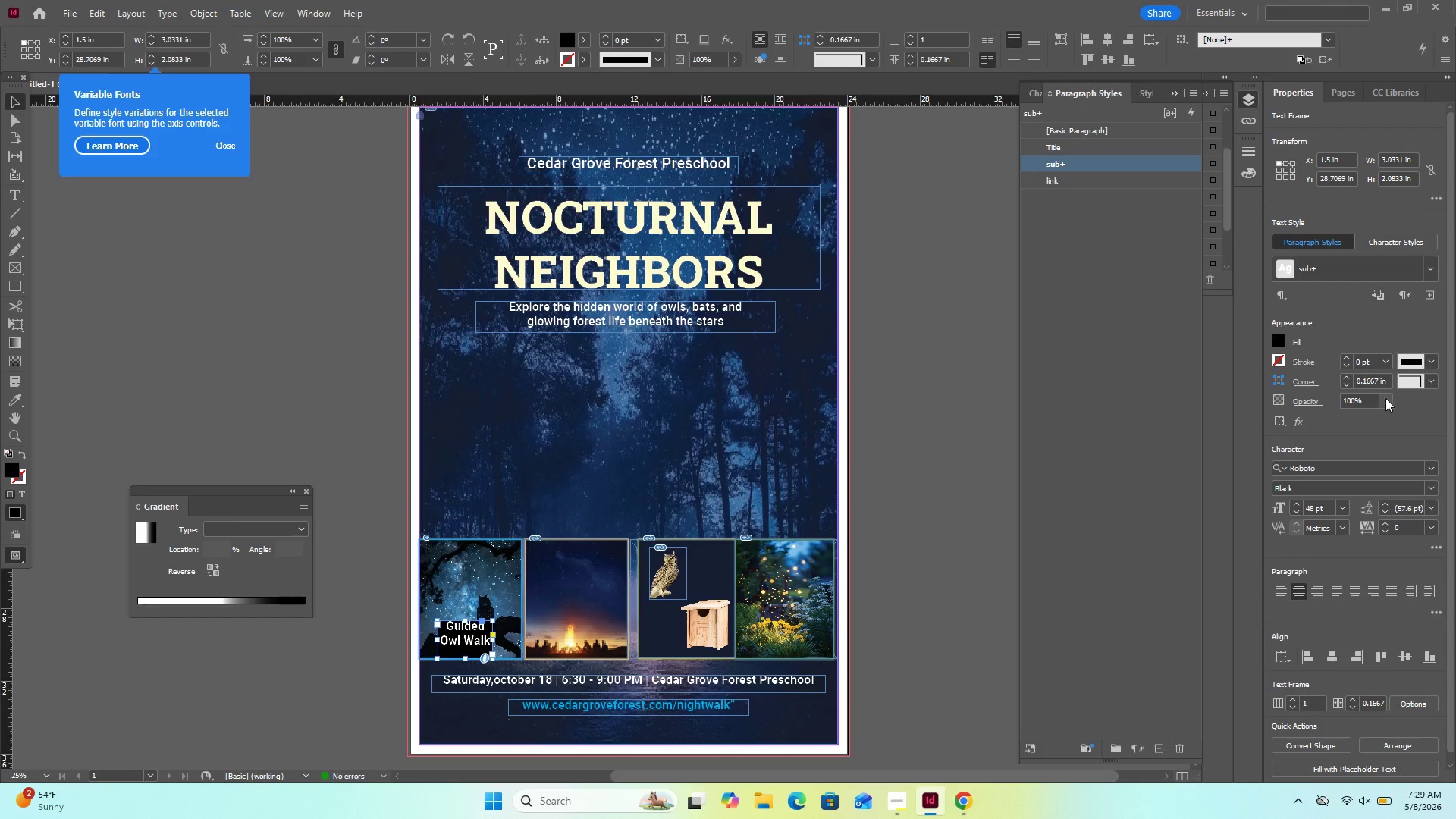 
left_click([1385, 398])
 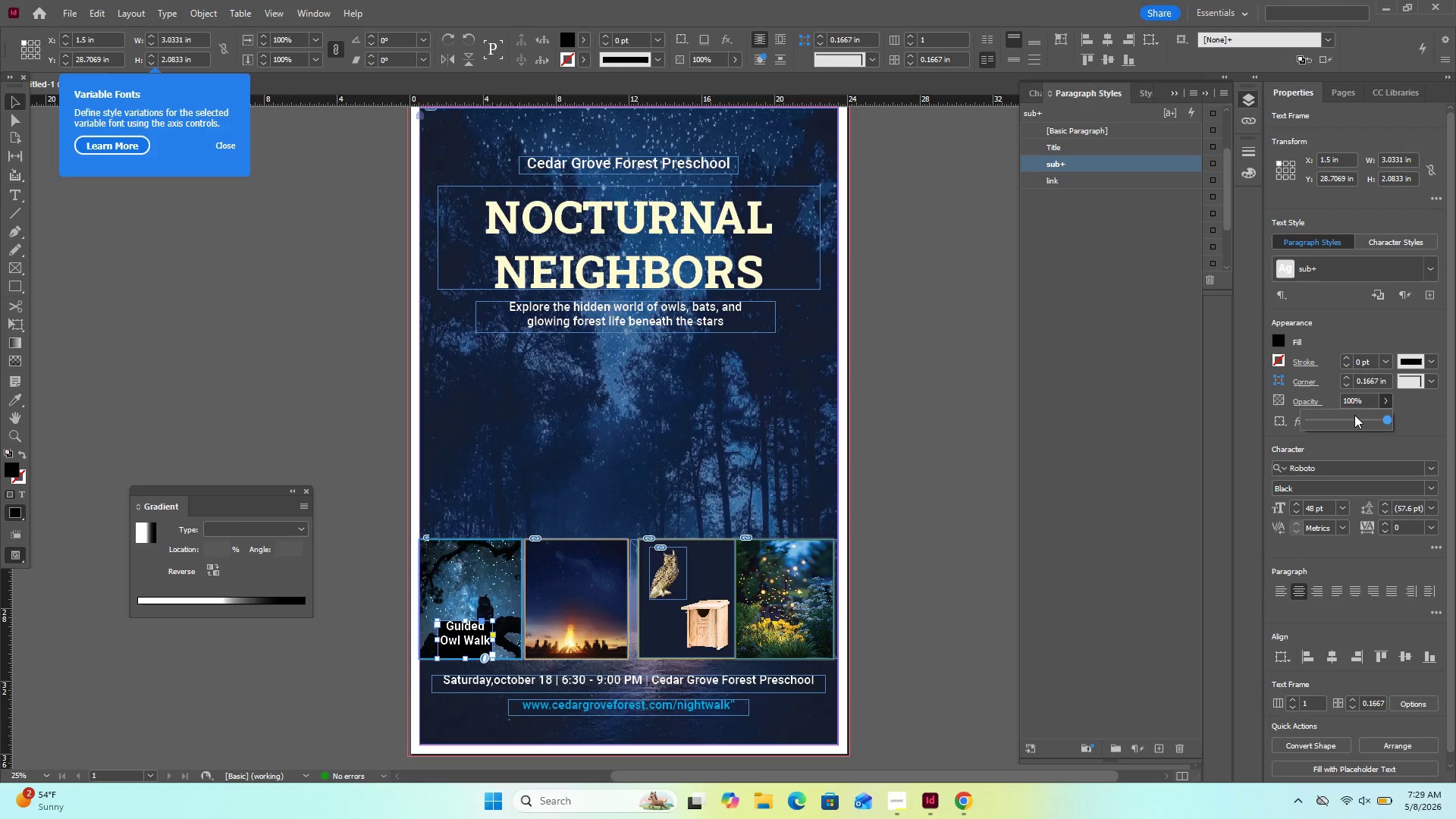 
left_click([1354, 415])
 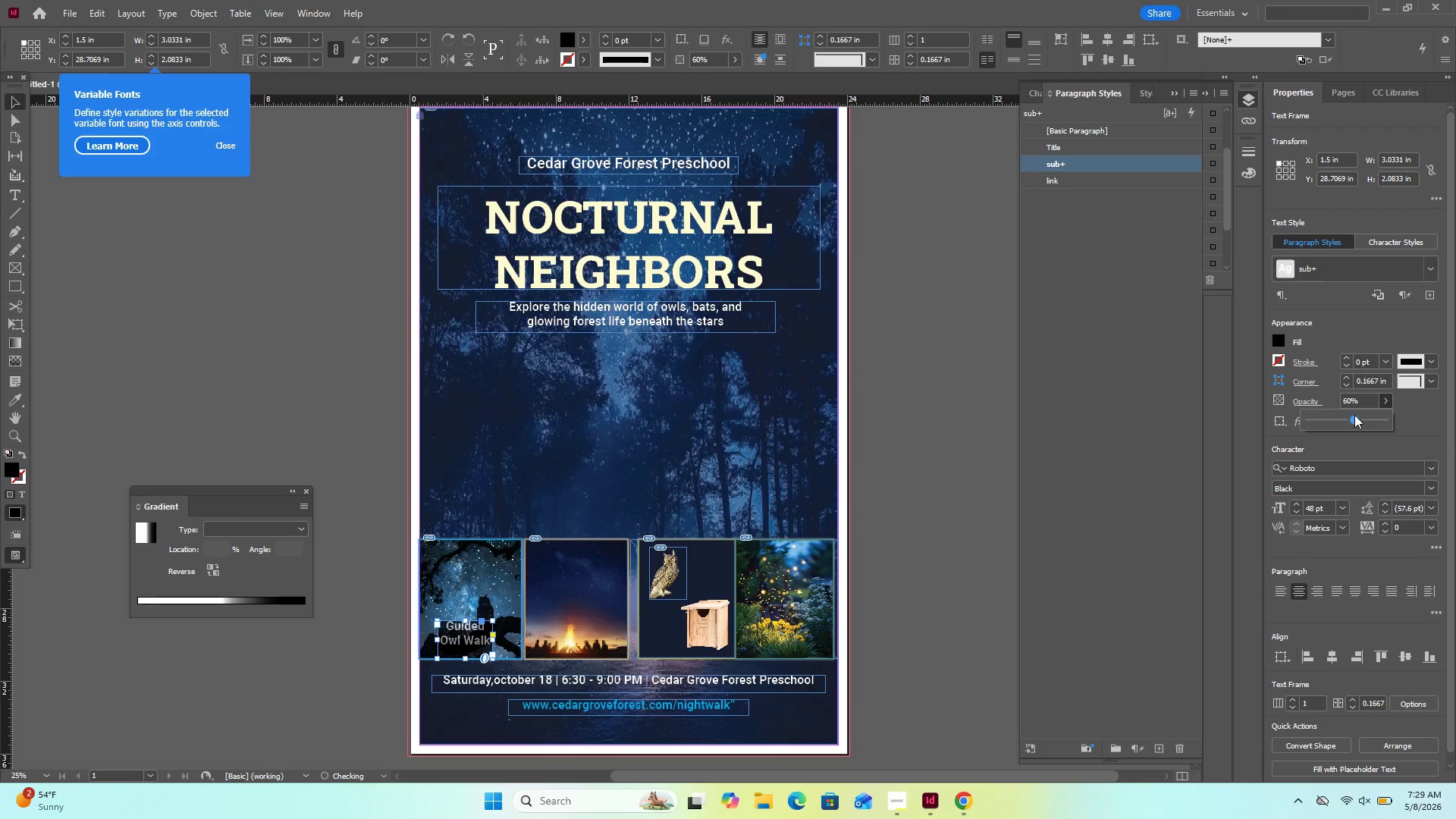 
left_click_drag(start_coordinate=[1354, 415], to_coordinate=[1342, 420])
 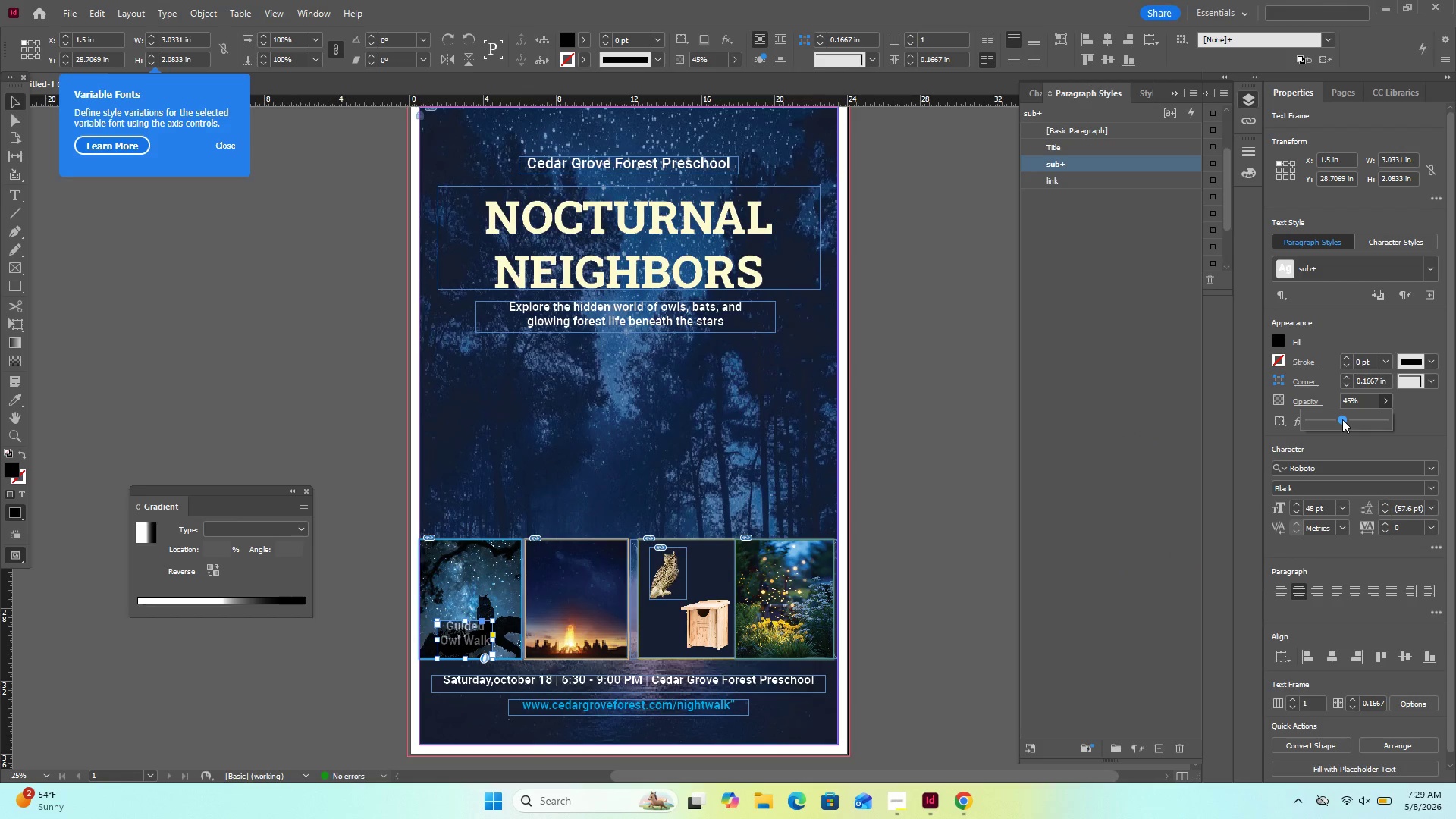 
left_click_drag(start_coordinate=[1342, 419], to_coordinate=[1431, 413])
 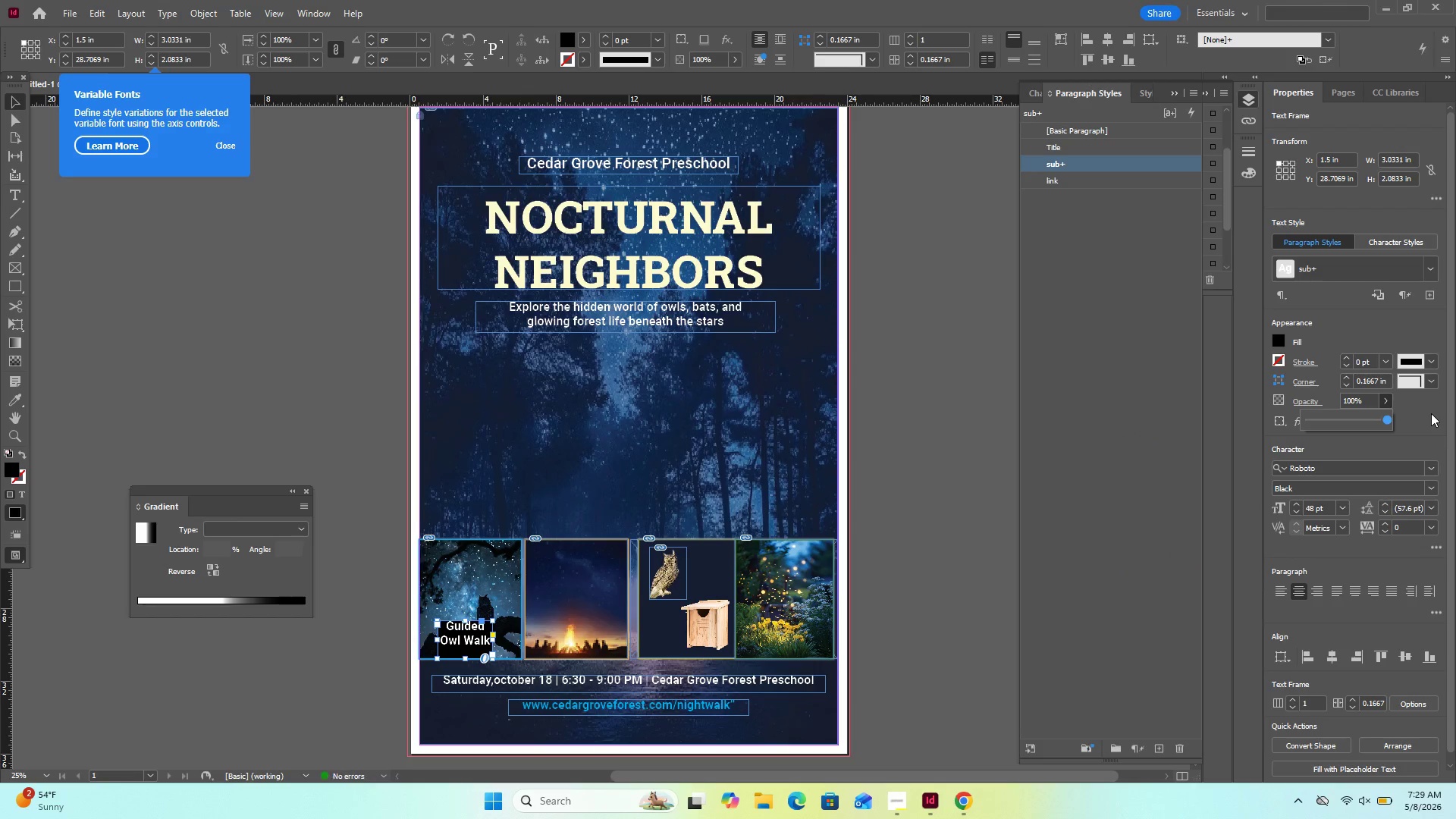 
hold_key(key=ControlLeft, duration=0.38)
 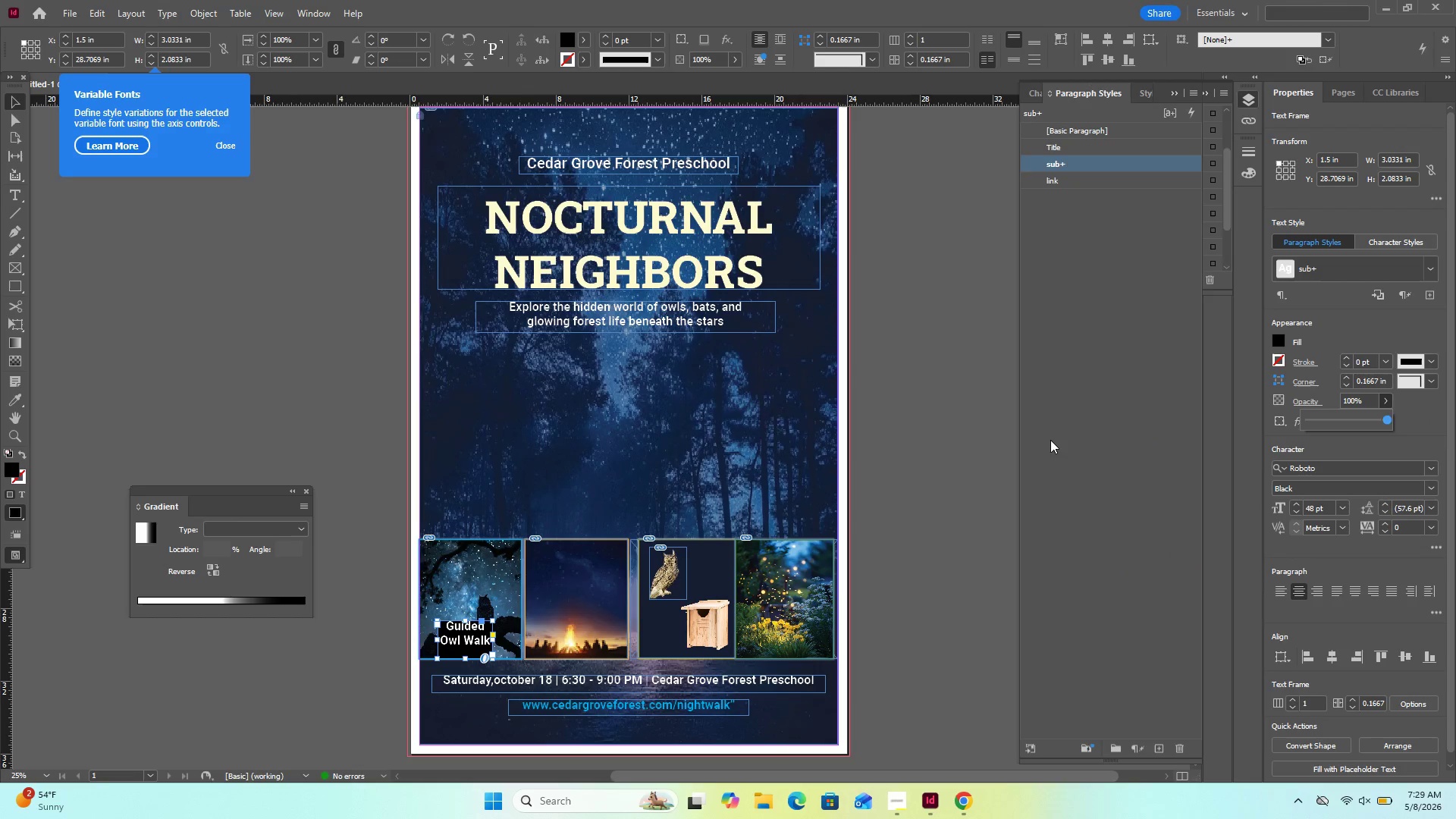 
left_click([1050, 440])
 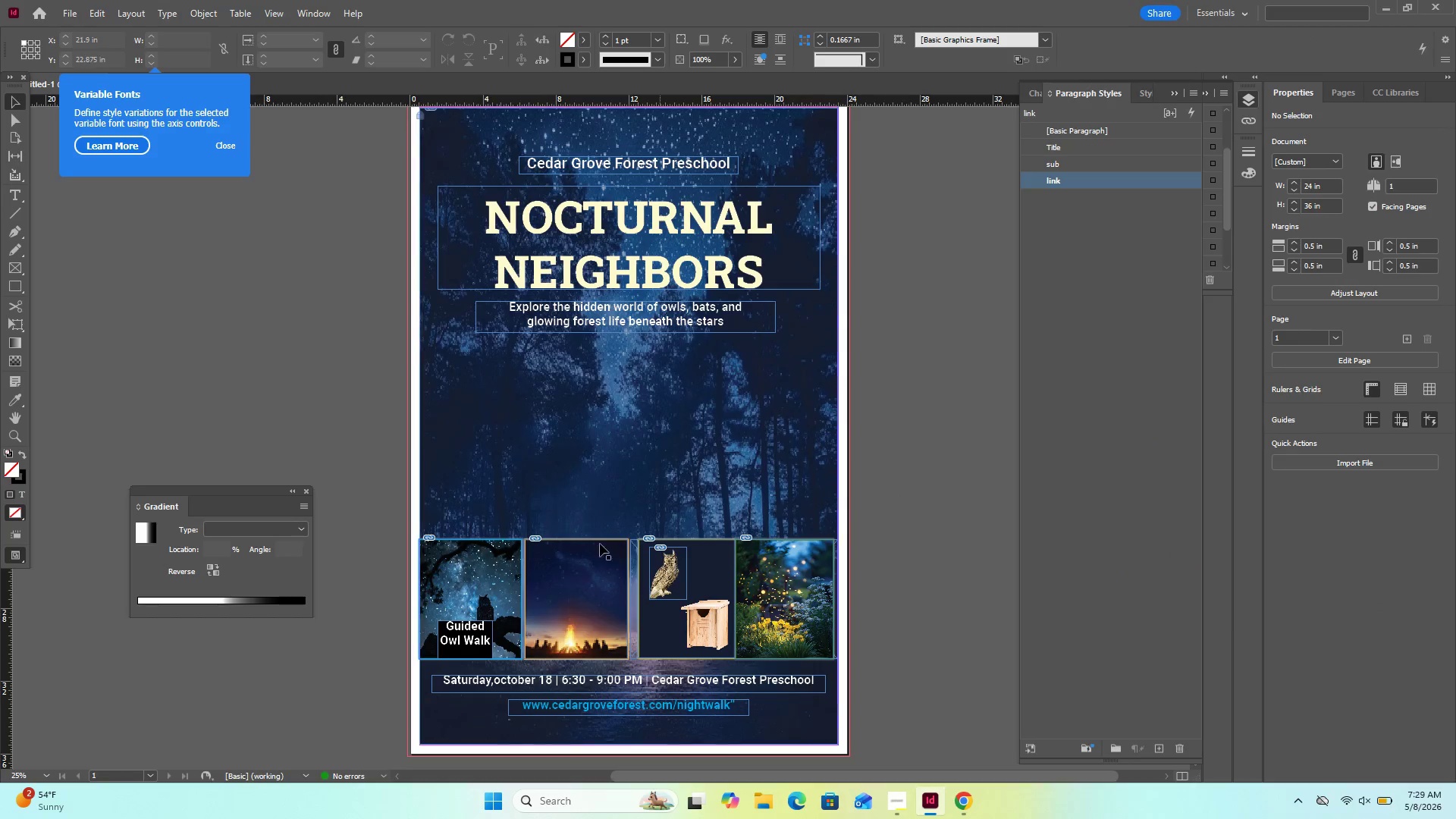 
left_click([472, 639])
 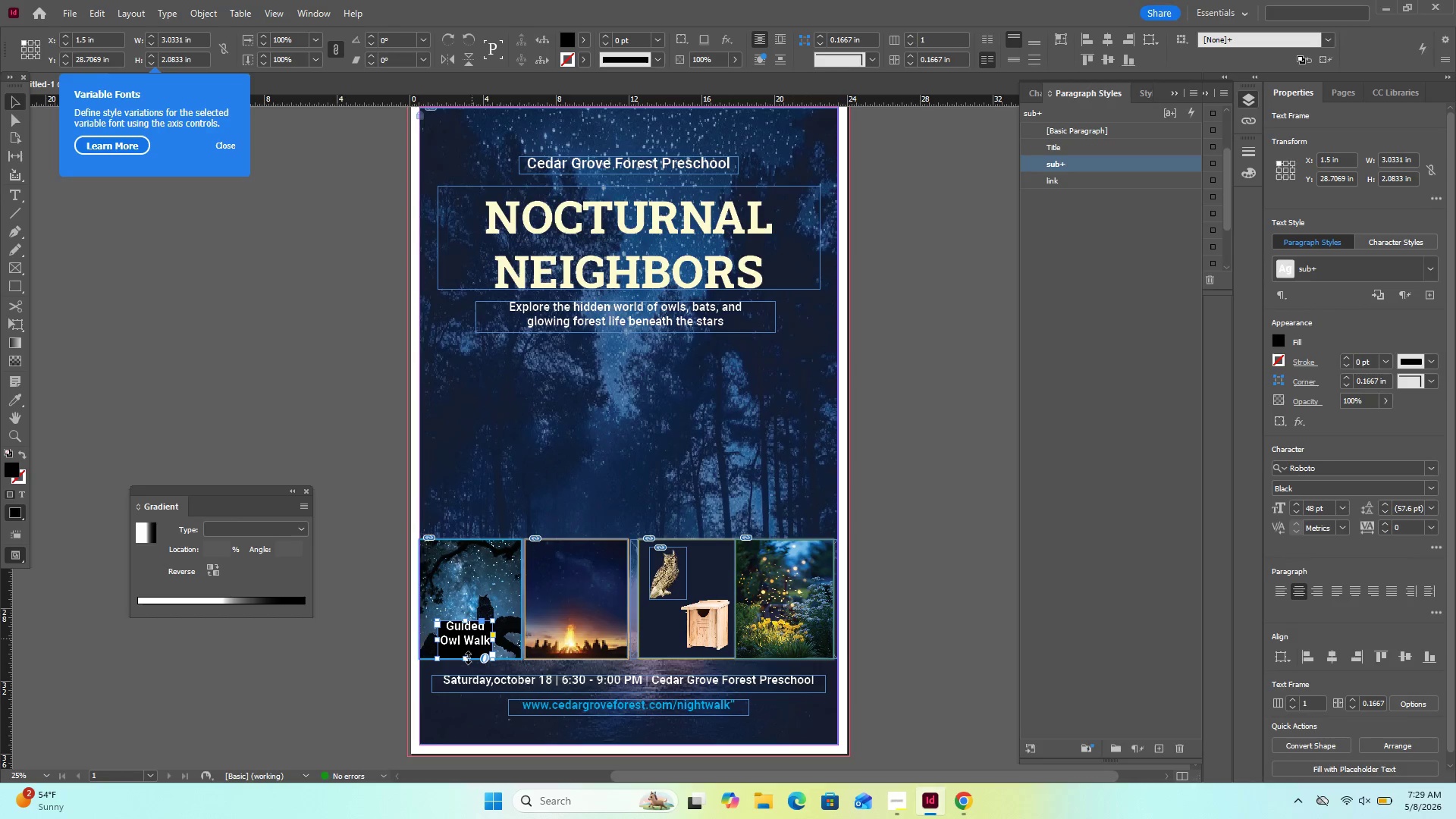 
left_click_drag(start_coordinate=[468, 657], to_coordinate=[472, 645])
 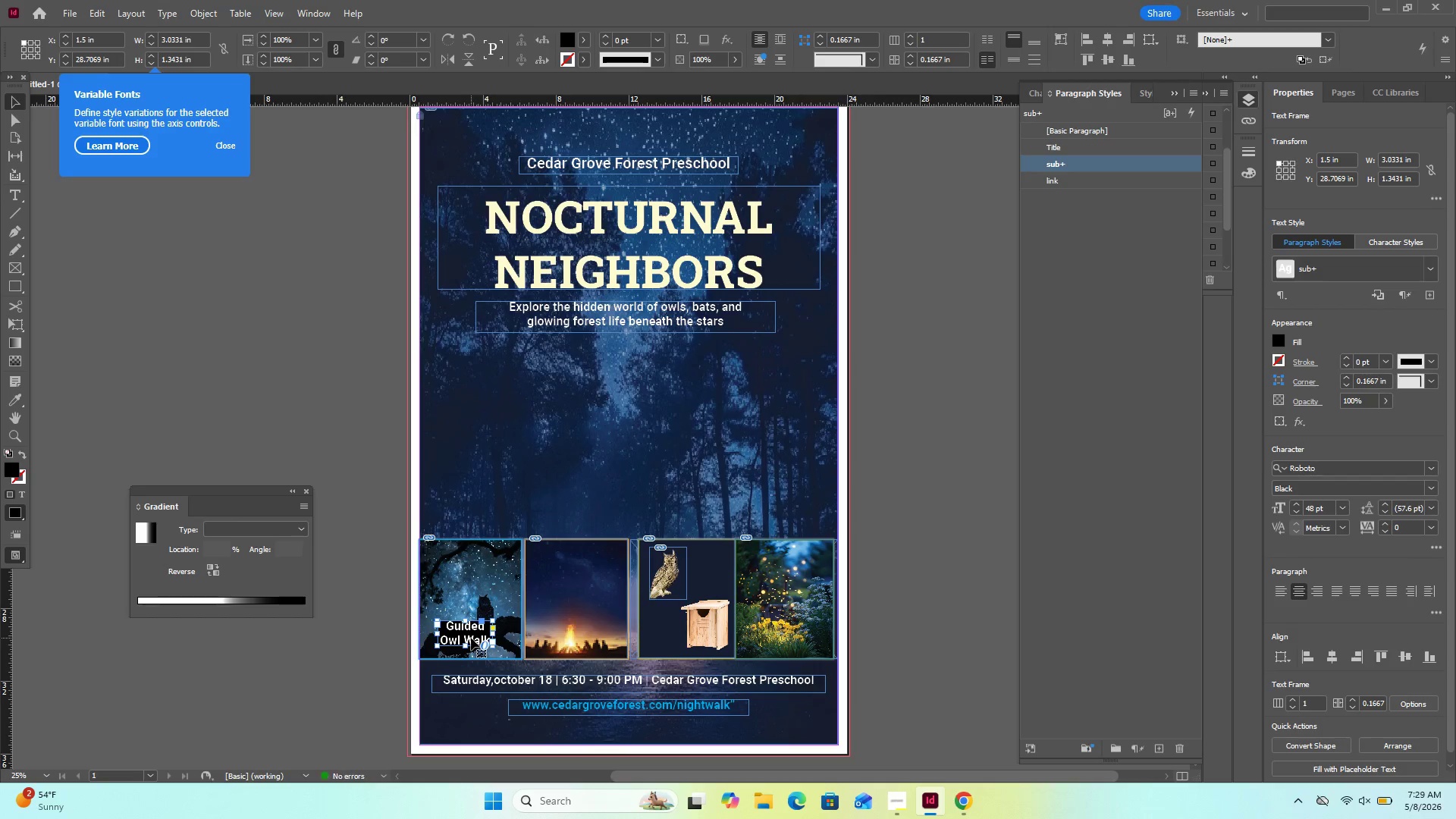 
left_click_drag(start_coordinate=[471, 638], to_coordinate=[471, 645])
 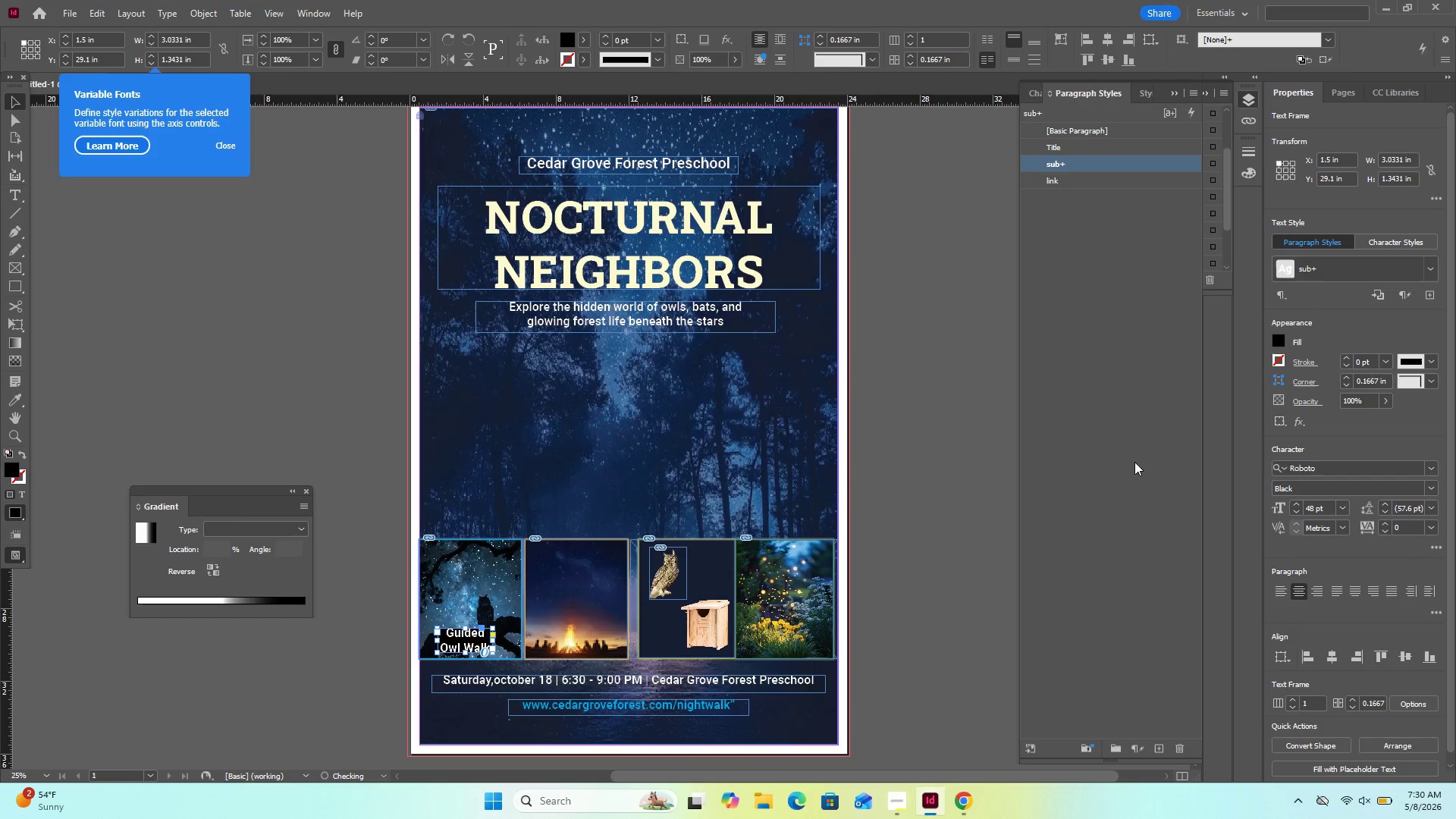 
left_click([933, 503])
 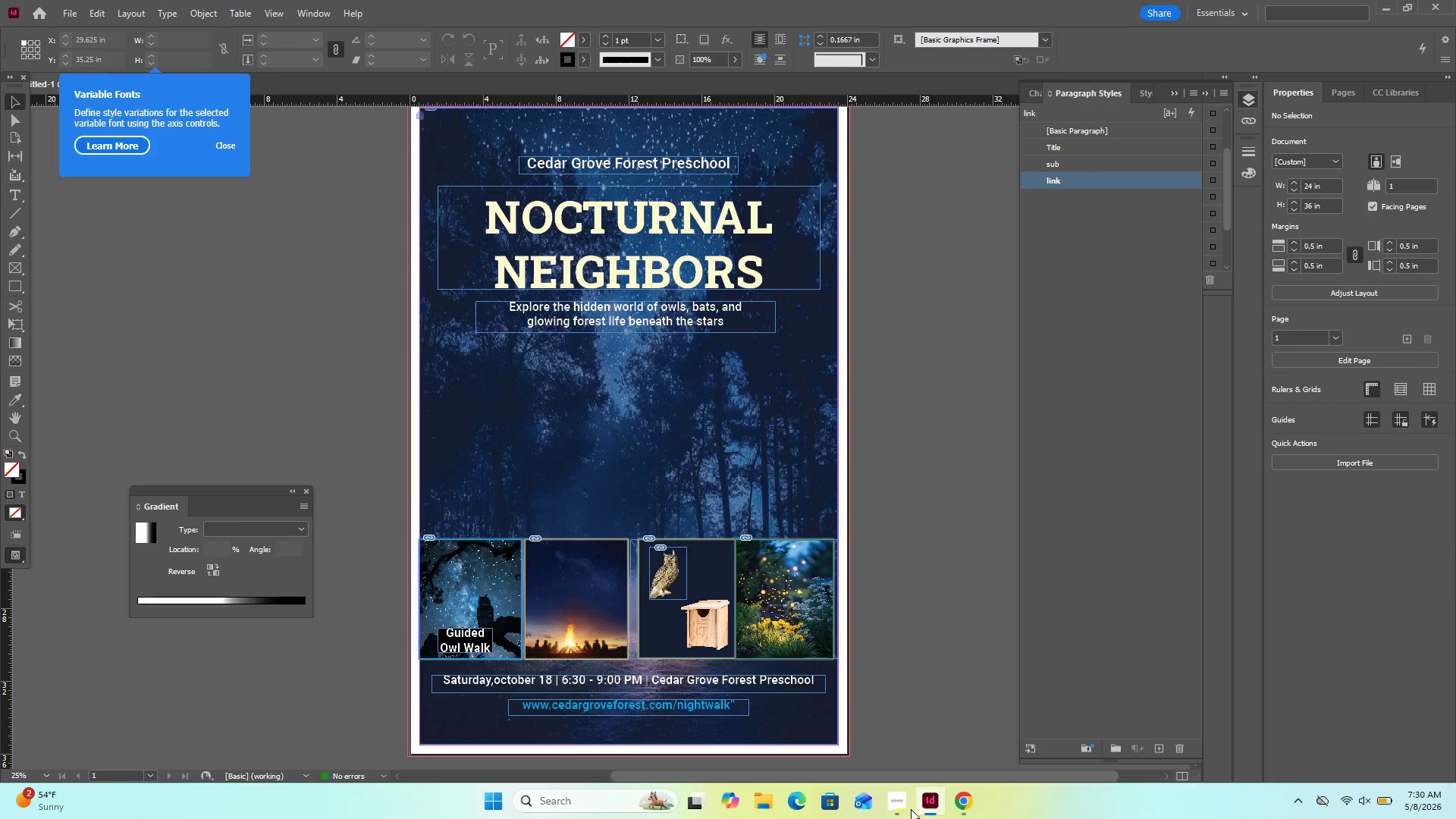 
left_click([893, 807])